 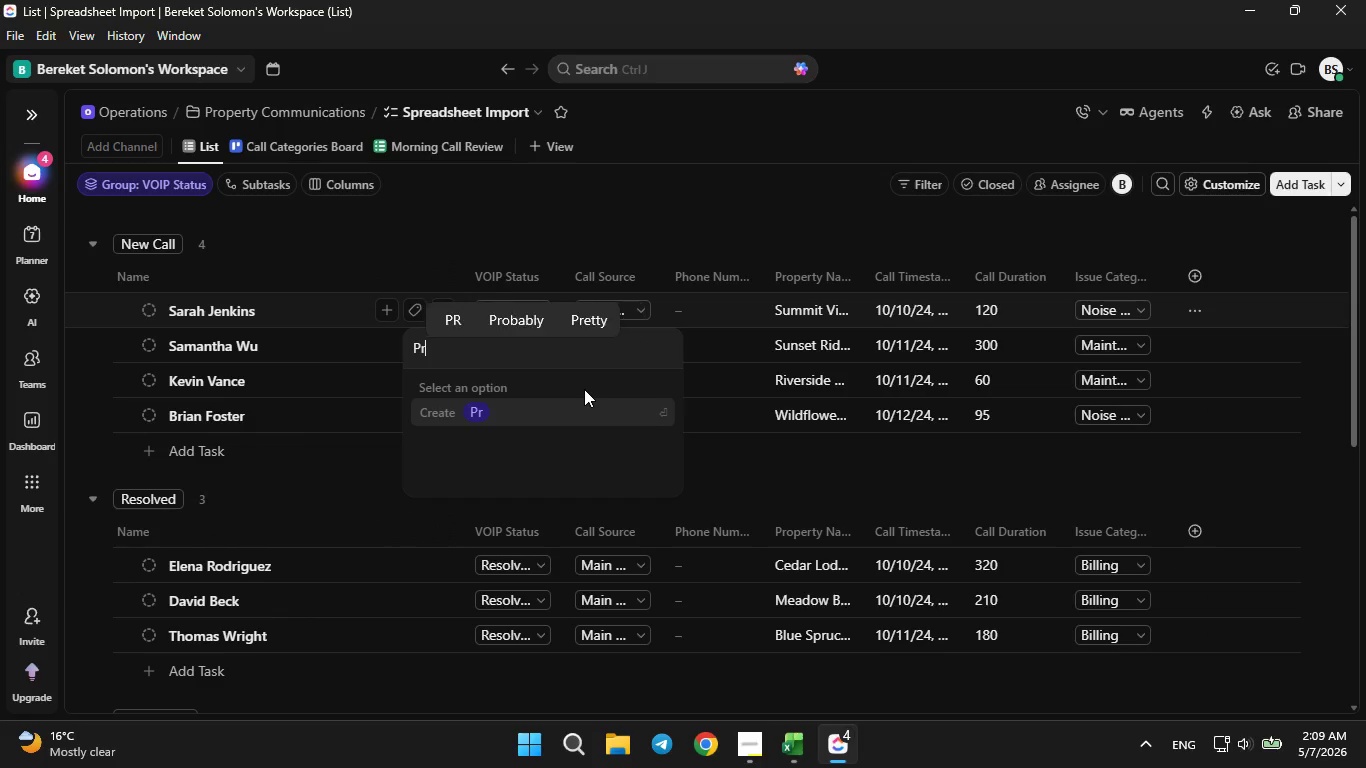 
hold_key(key=Backspace, duration=0.81)
 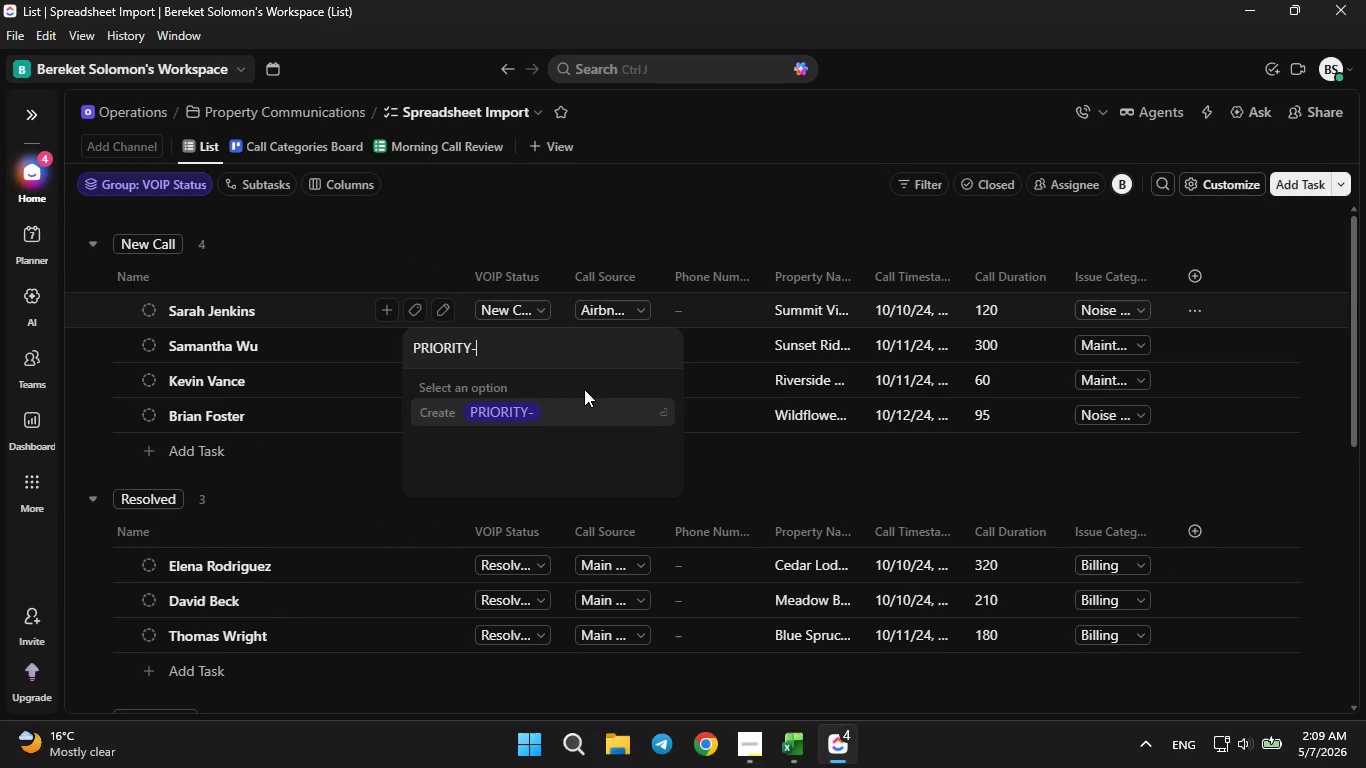 
wait(9.94)
 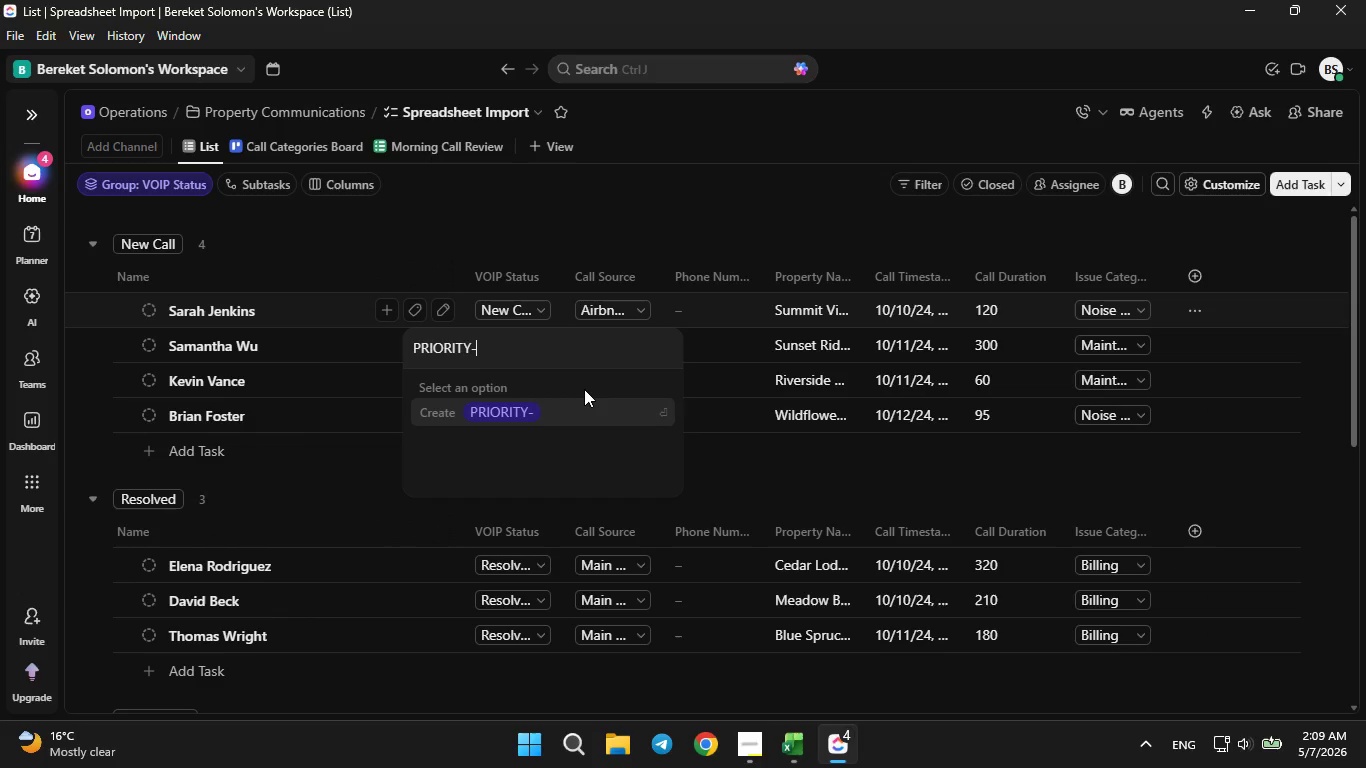 
key(Enter)
 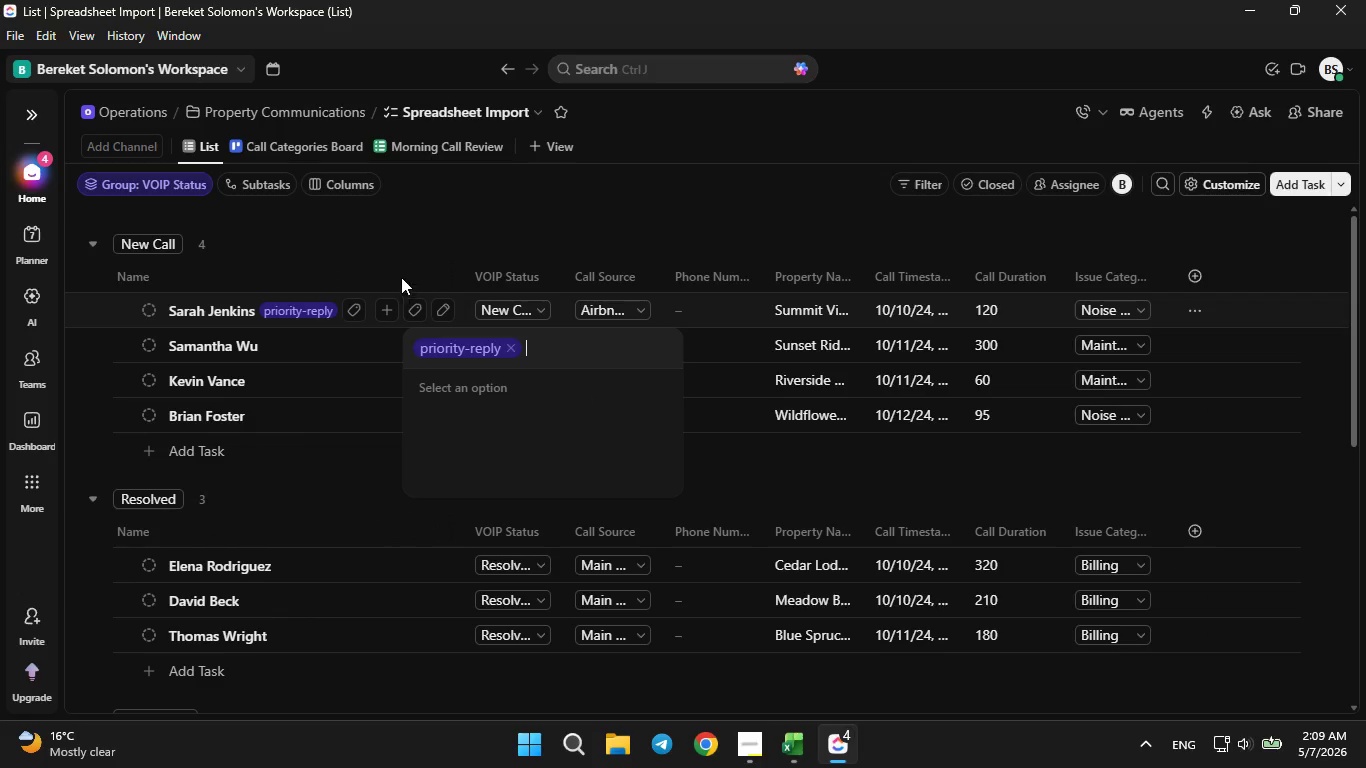 
left_click([395, 257])
 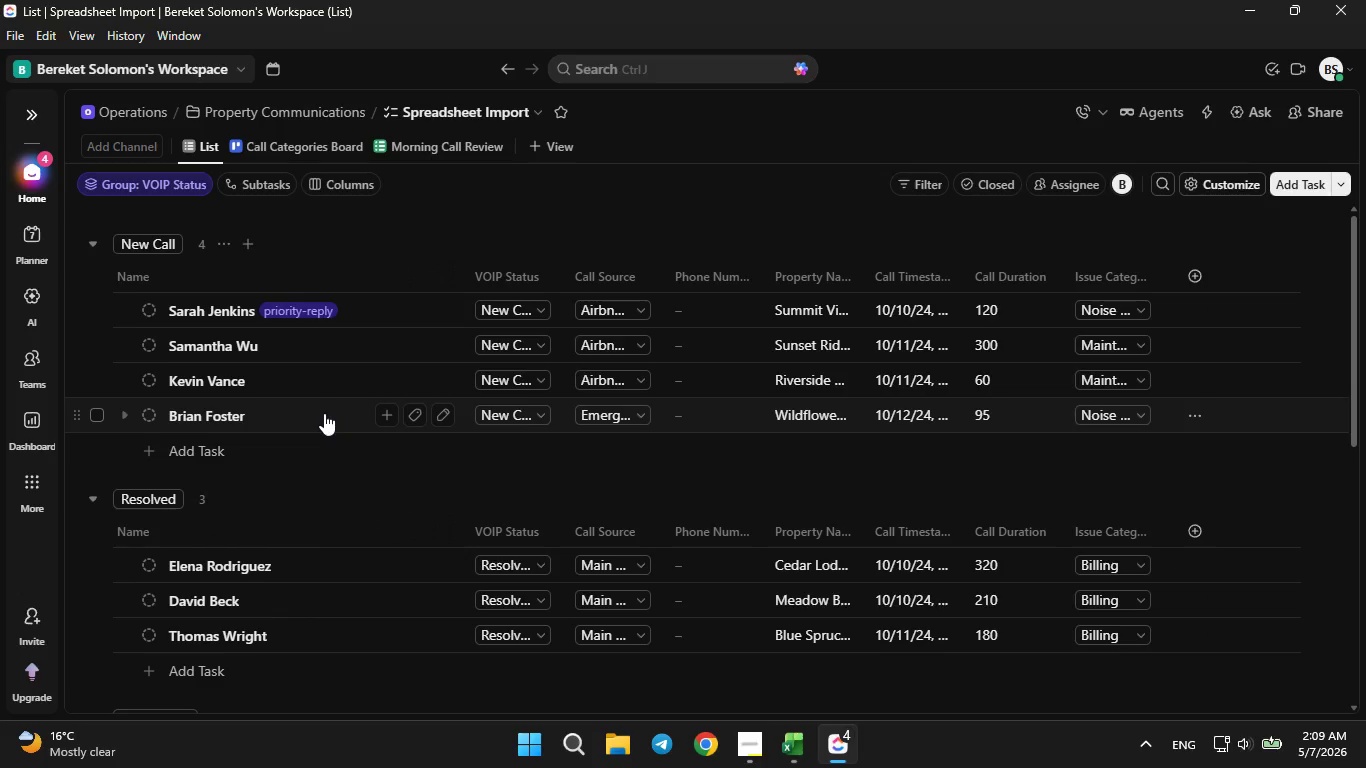 
key(CapsLock)
 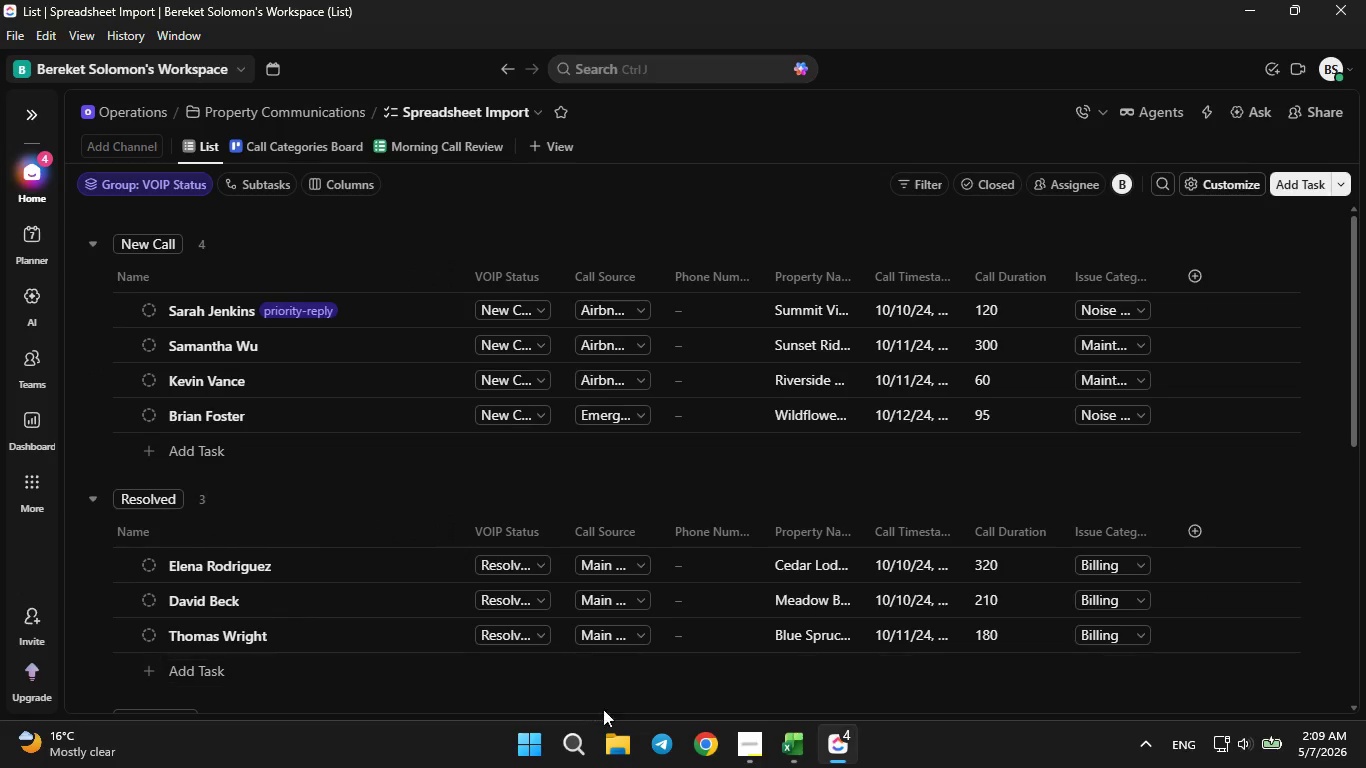 
left_click([737, 748])